 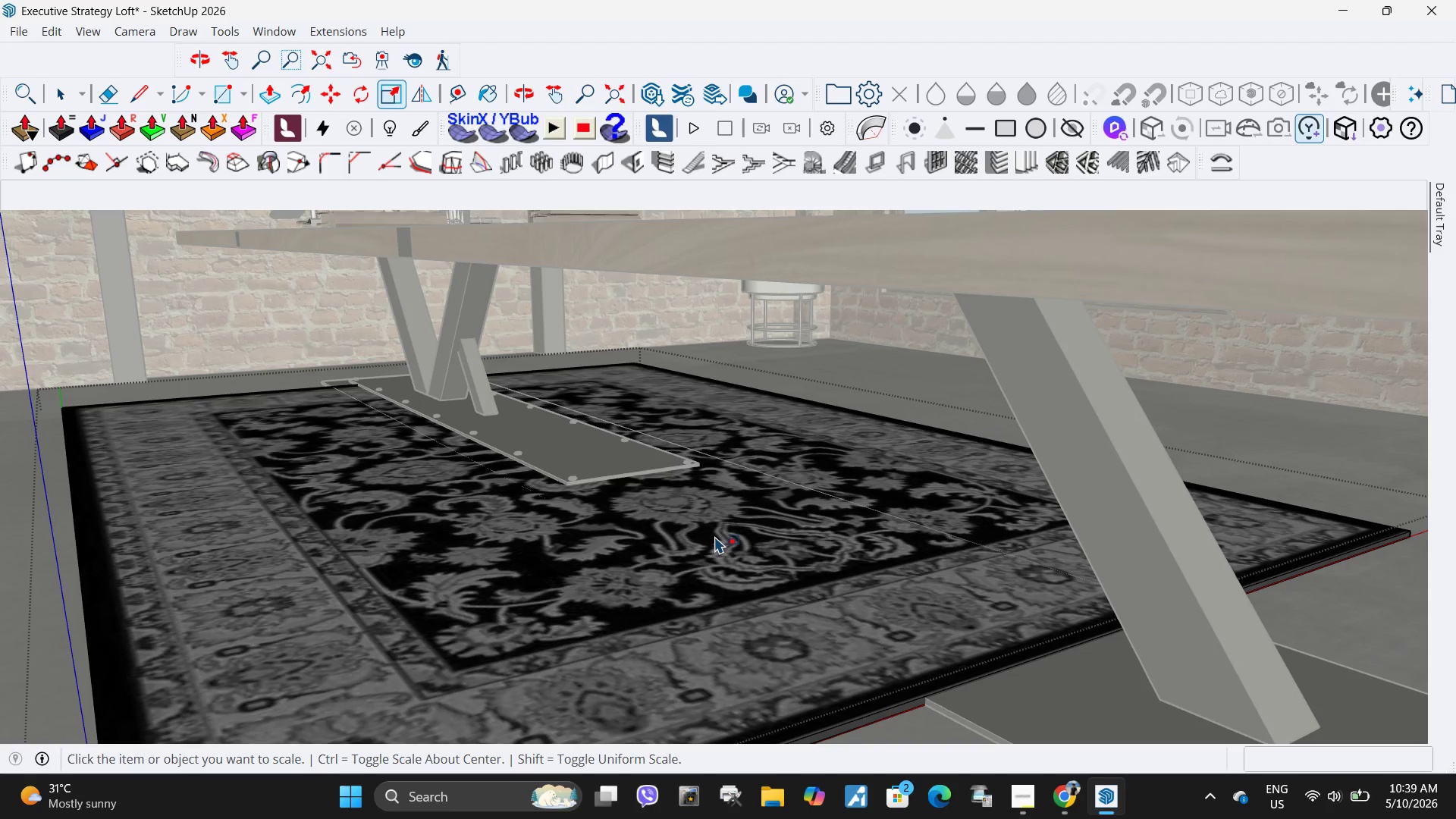 
key(Escape)
 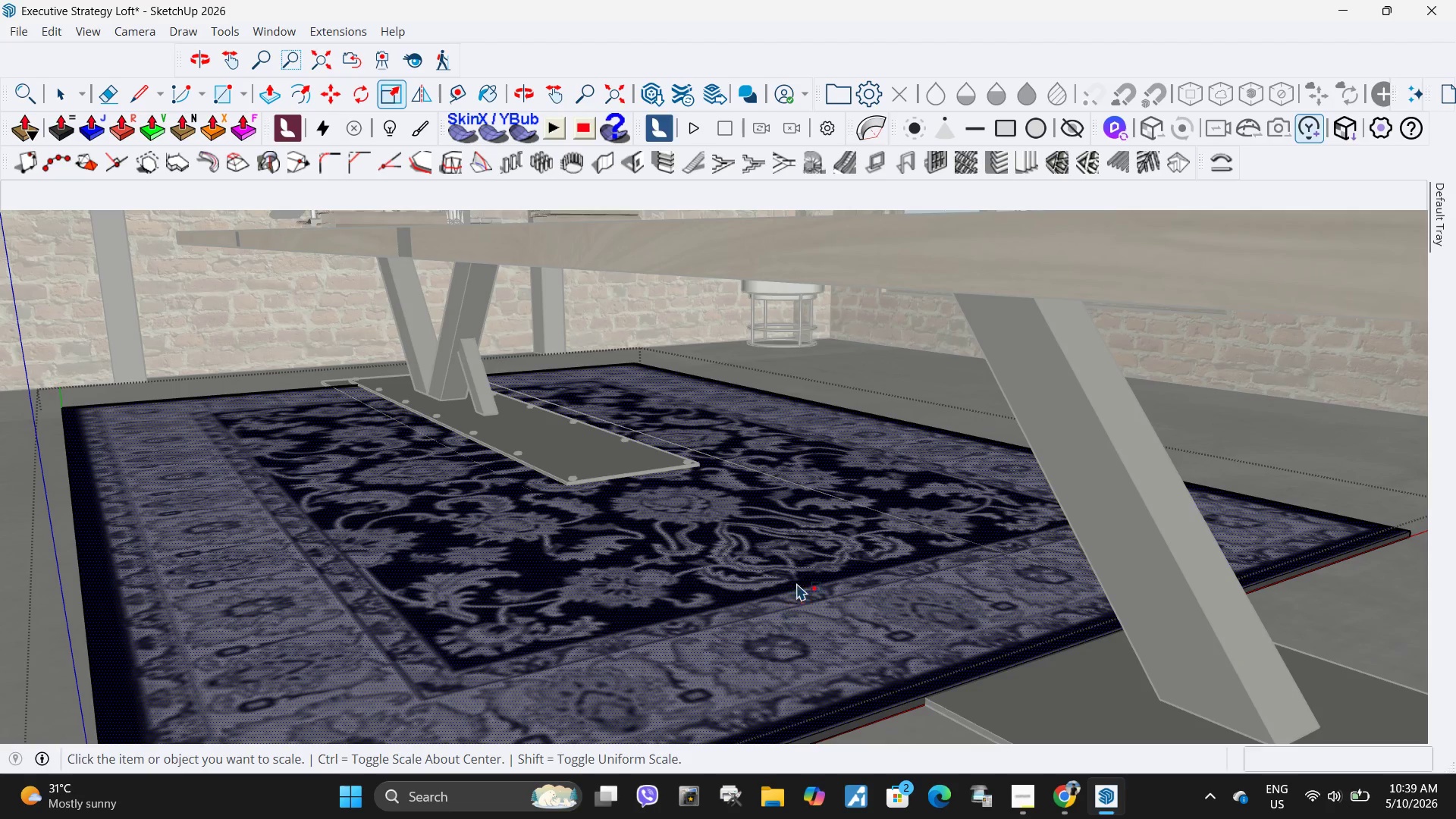 
left_click([804, 568])
 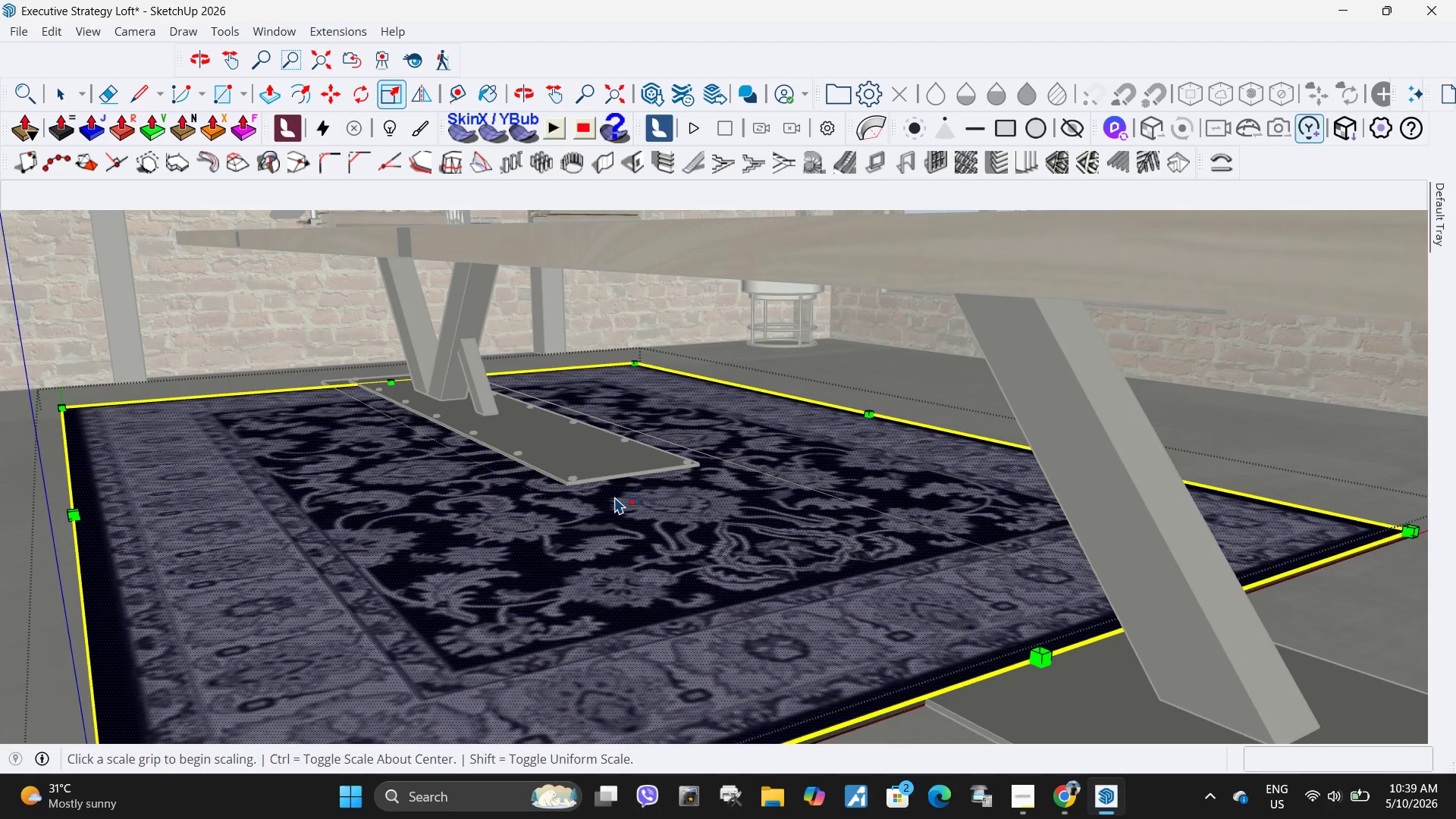 
key(S)
 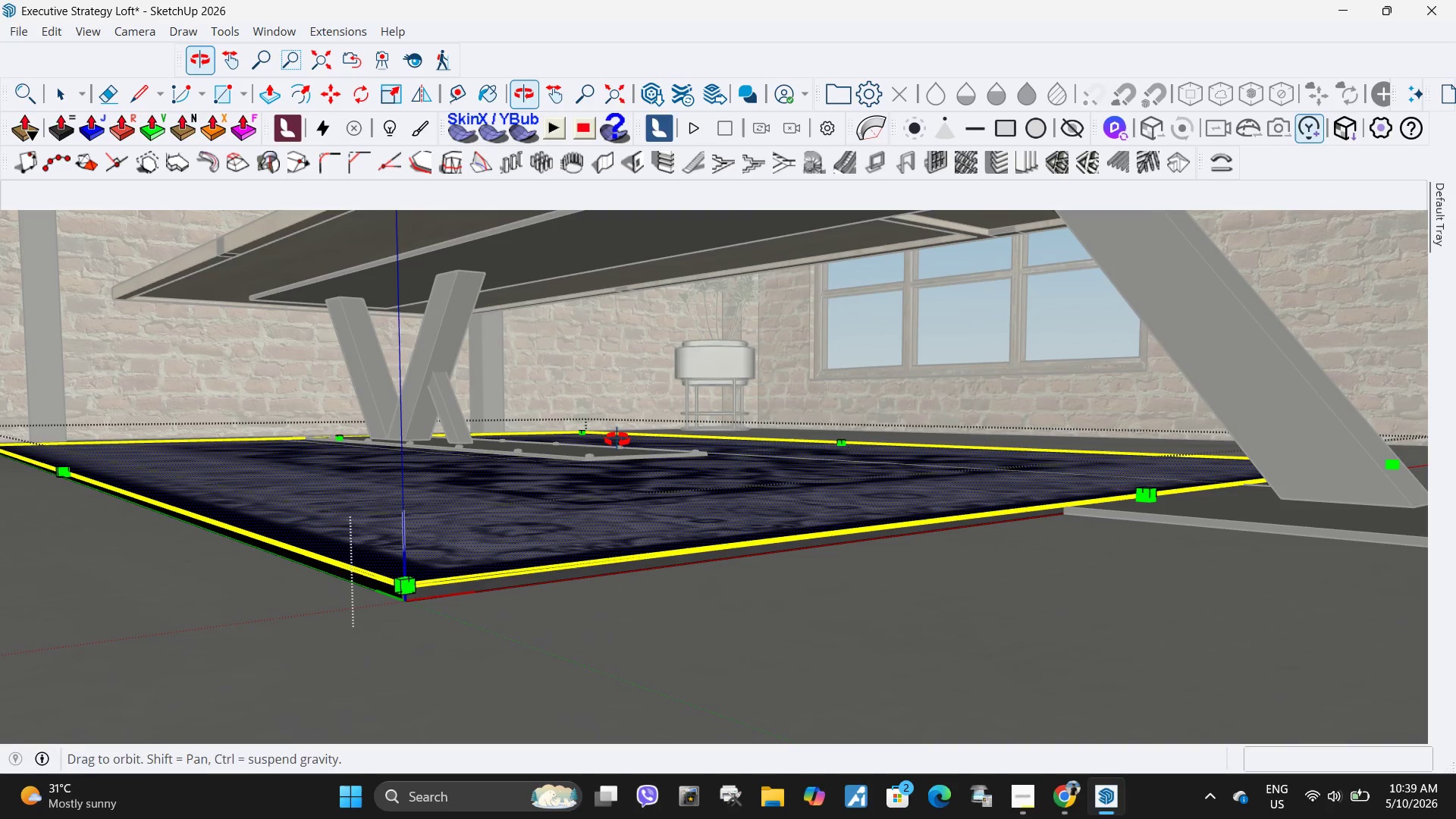 
key(Escape)
 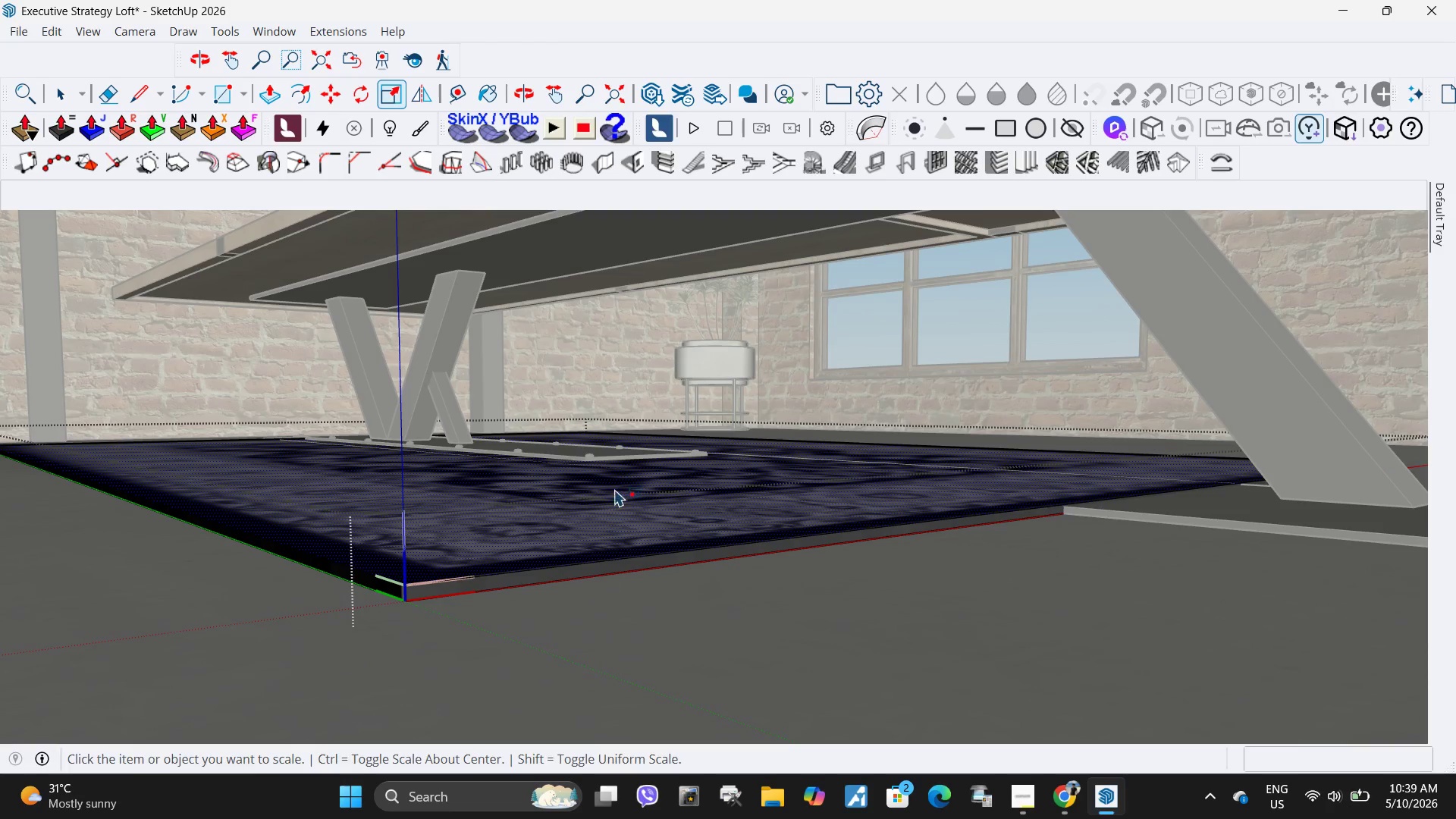 
key(Space)
 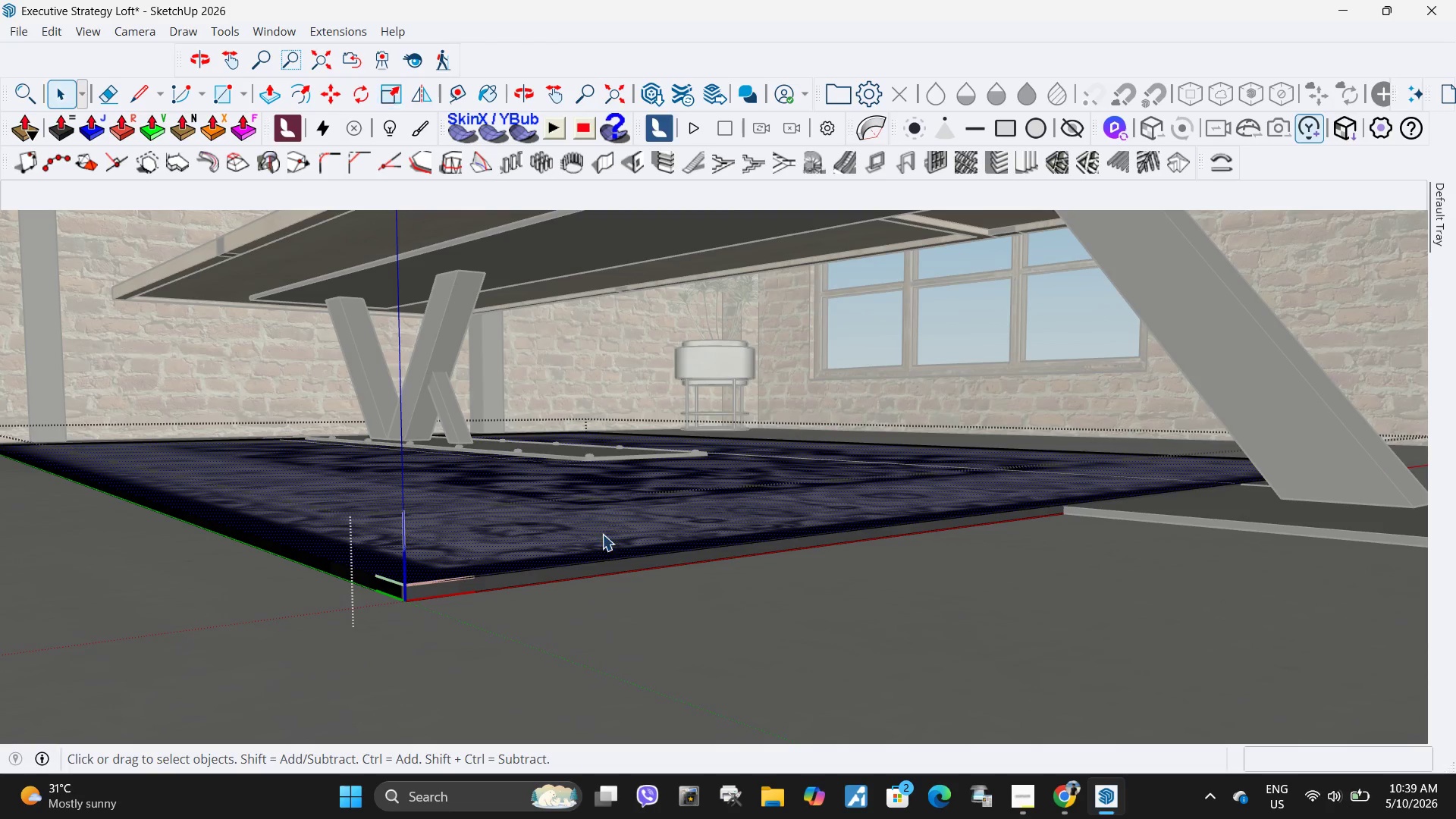 
key(Escape)
 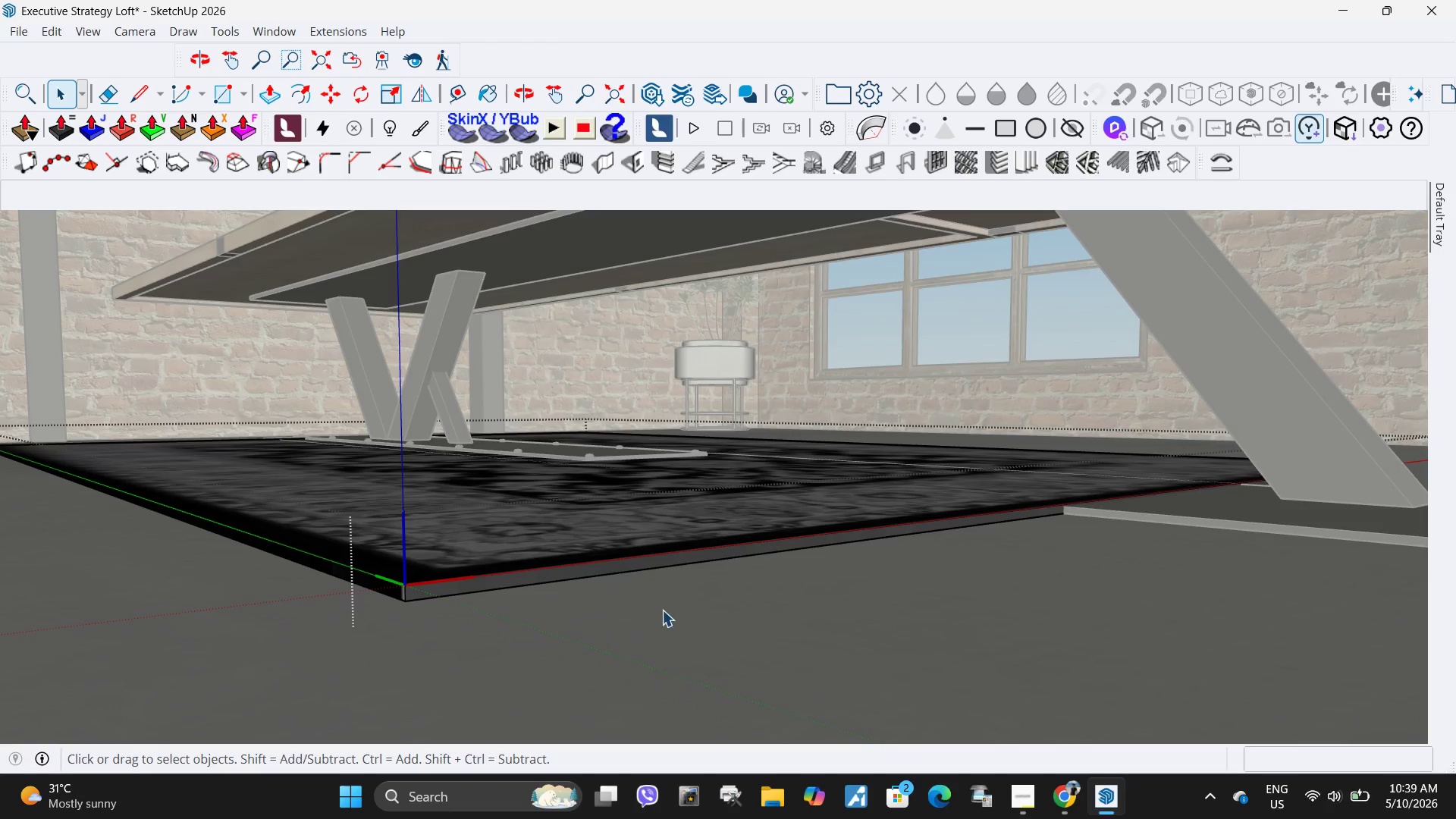 
key(Escape)
 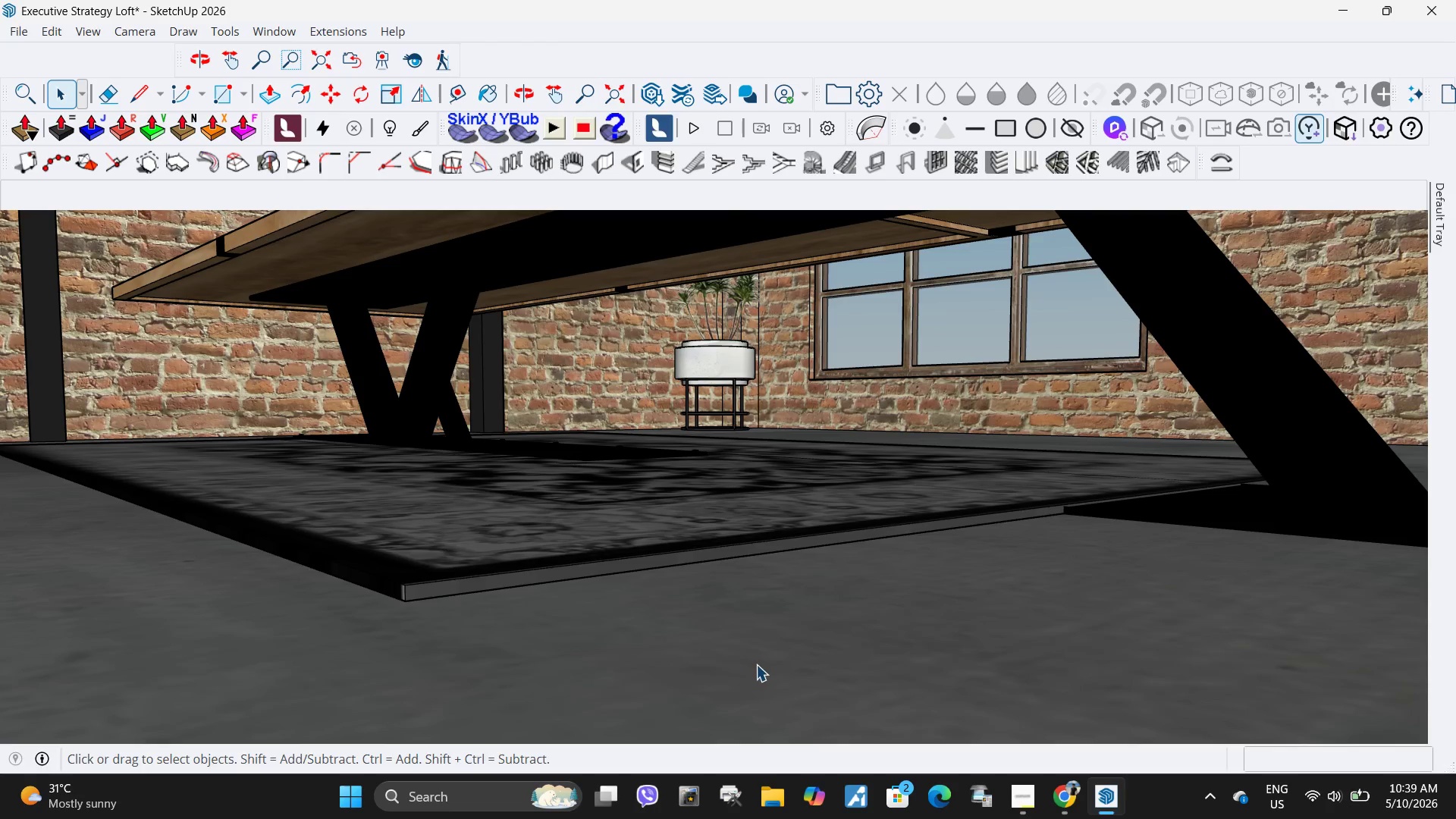 
key(Escape)
 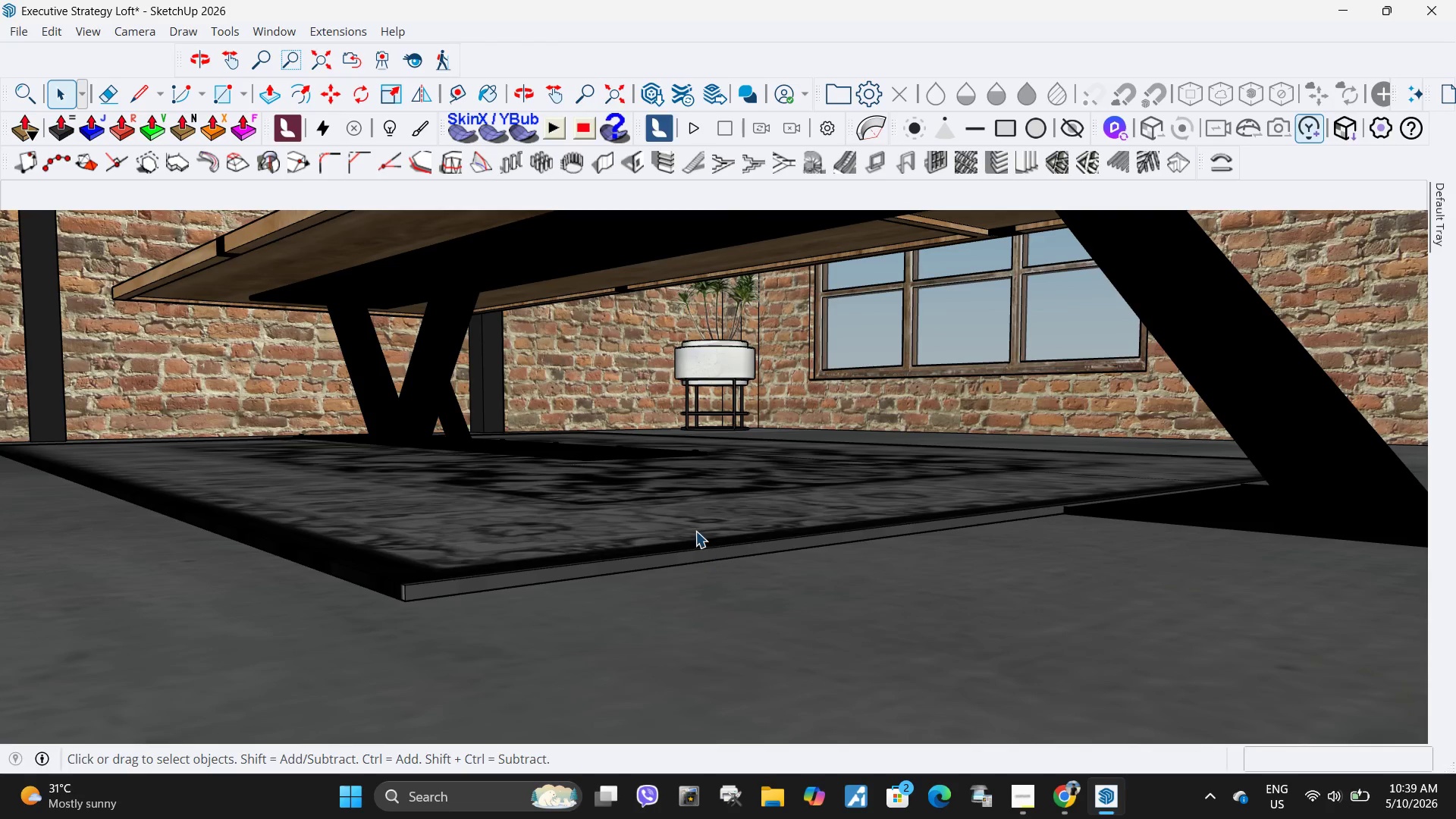 
left_click([695, 530])
 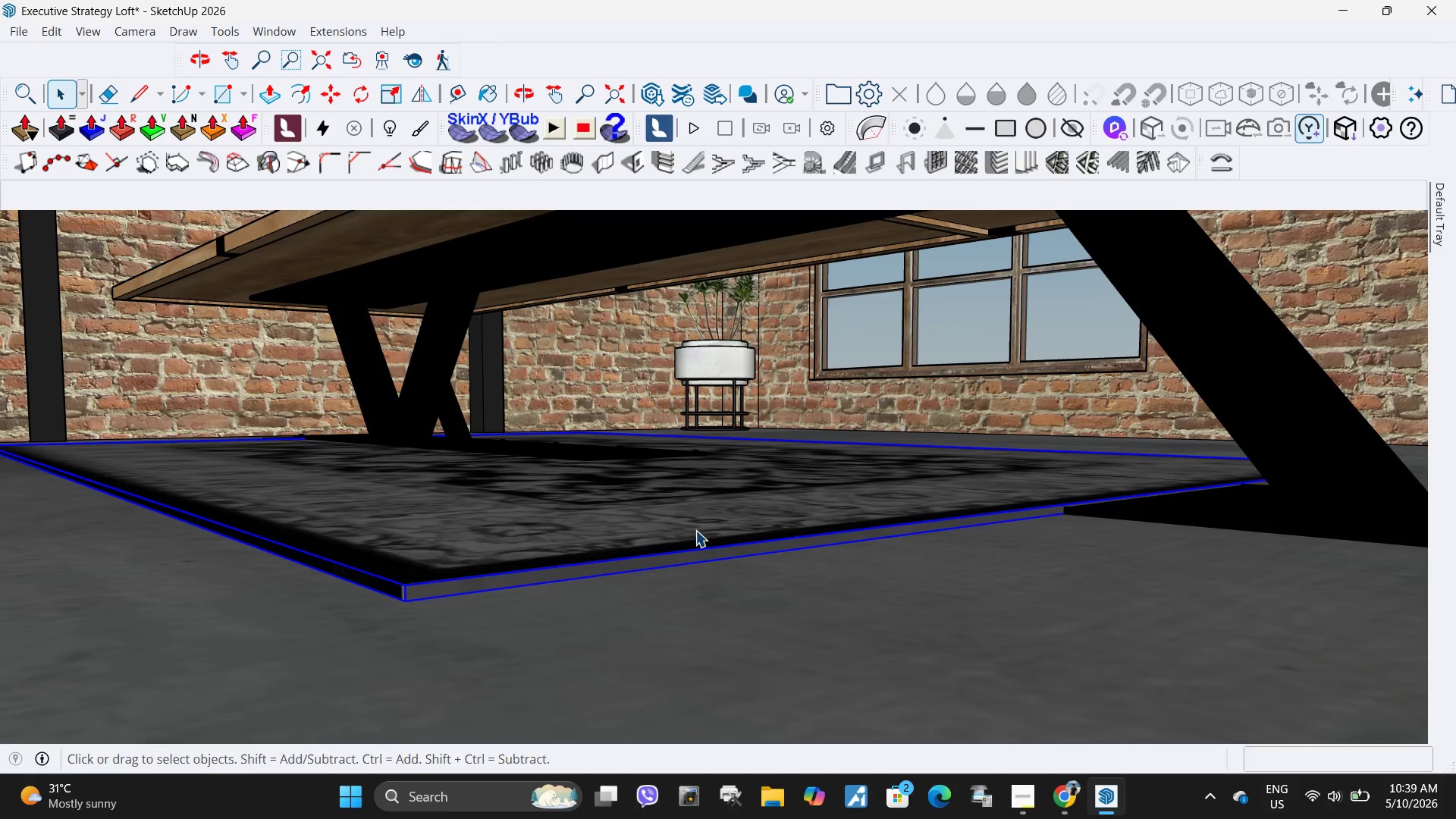 
key(S)
 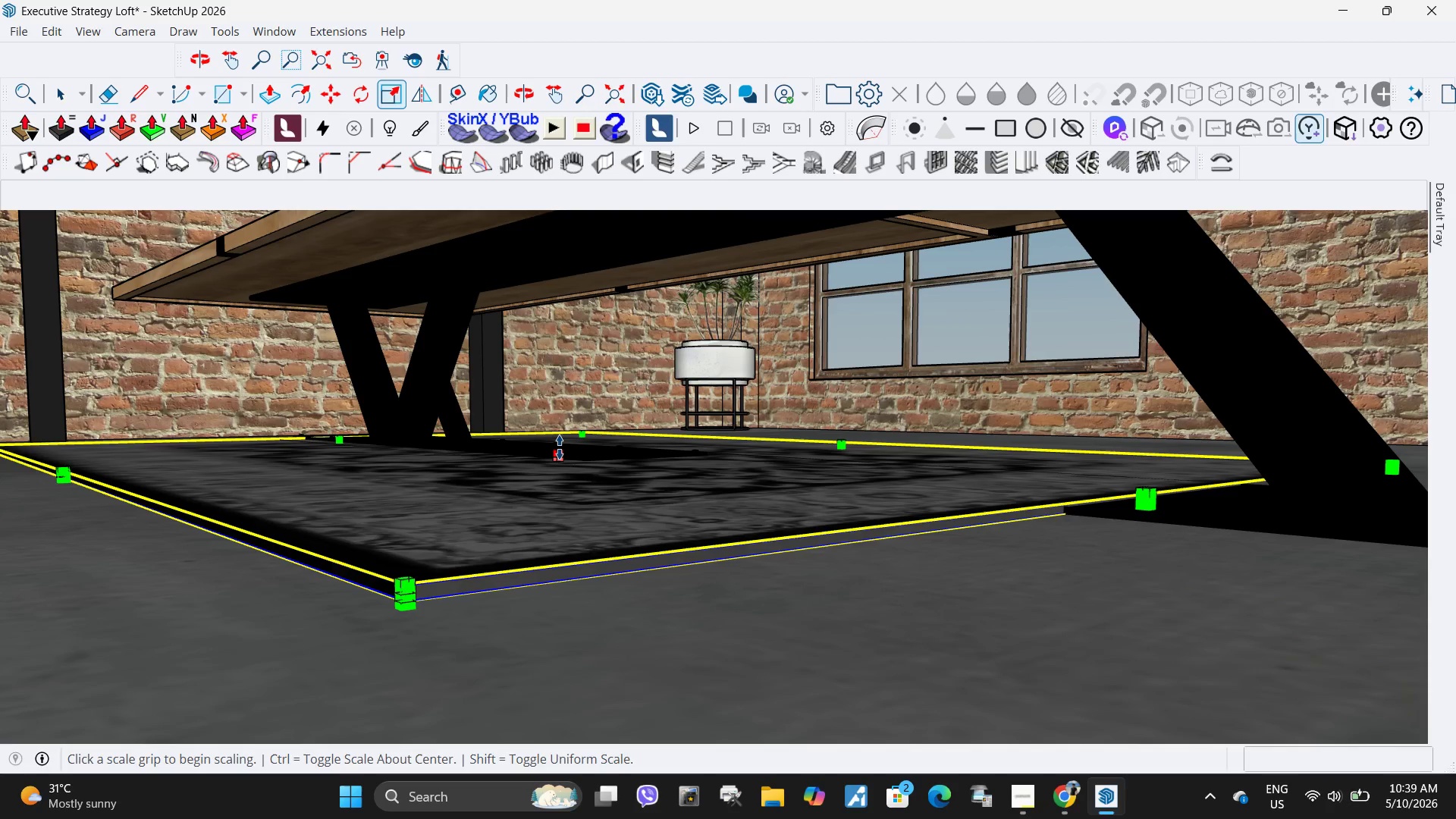 
left_click([560, 450])
 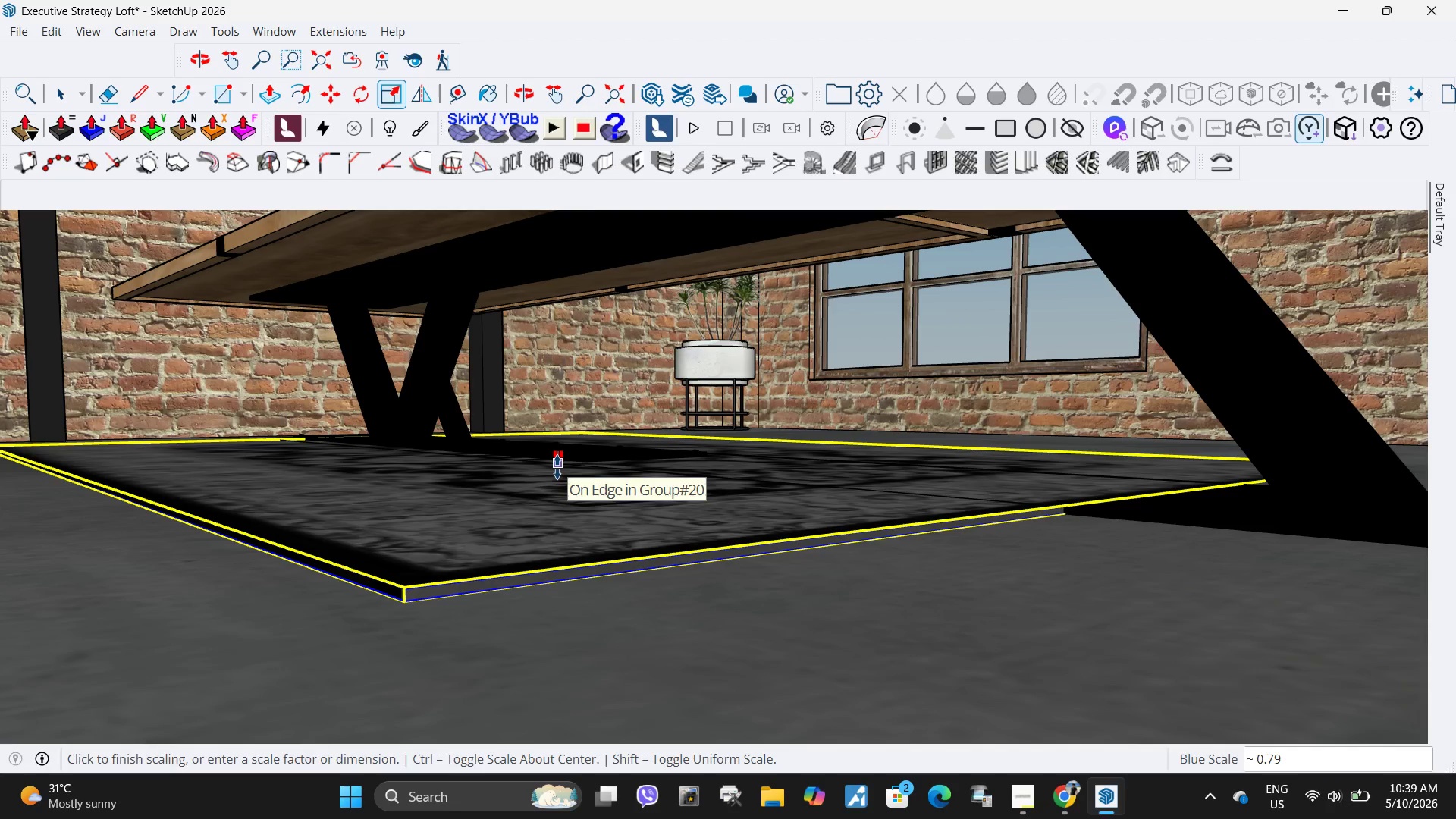 
key(NumpadDecimal)
 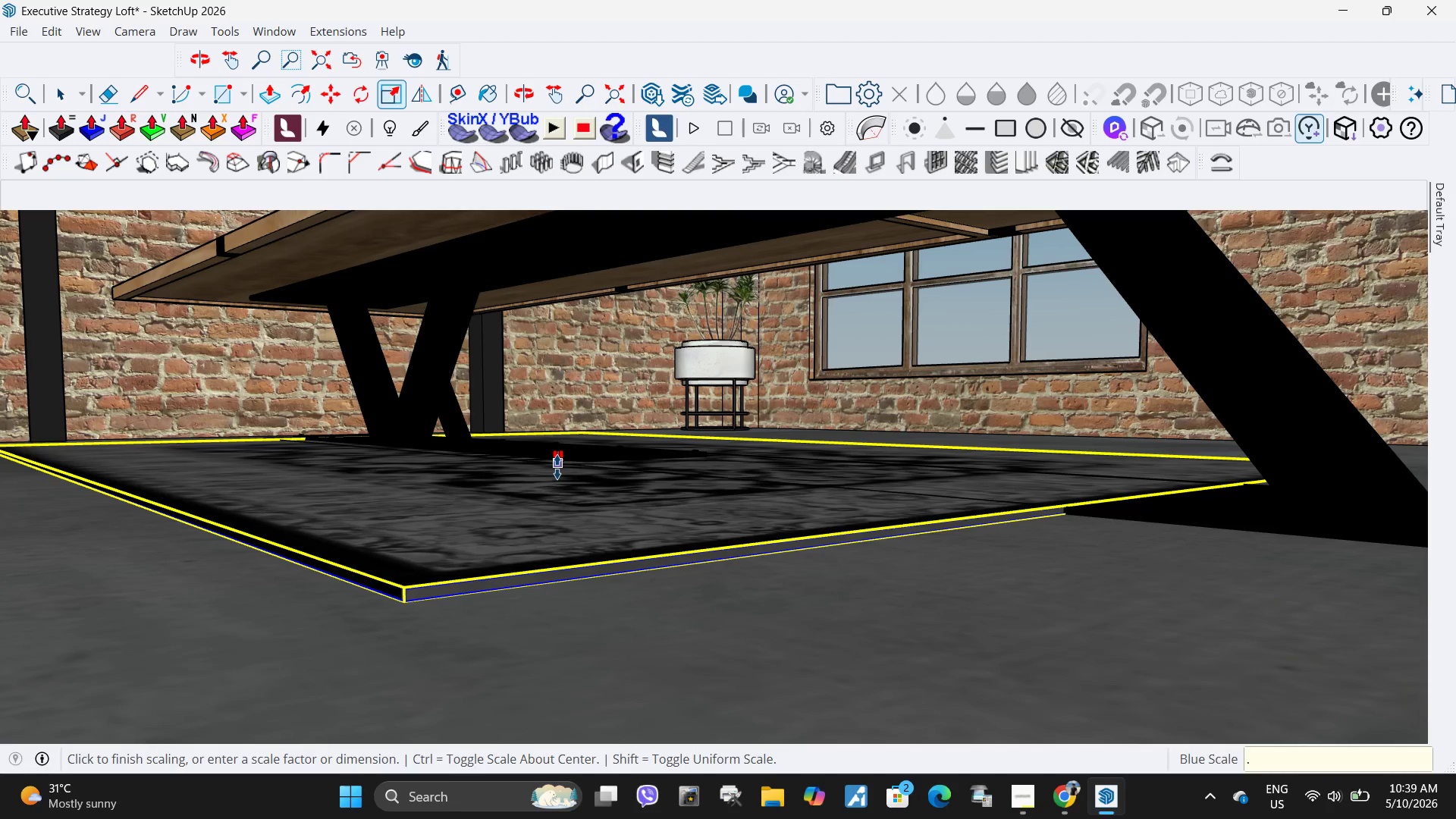 
key(Numpad6)
 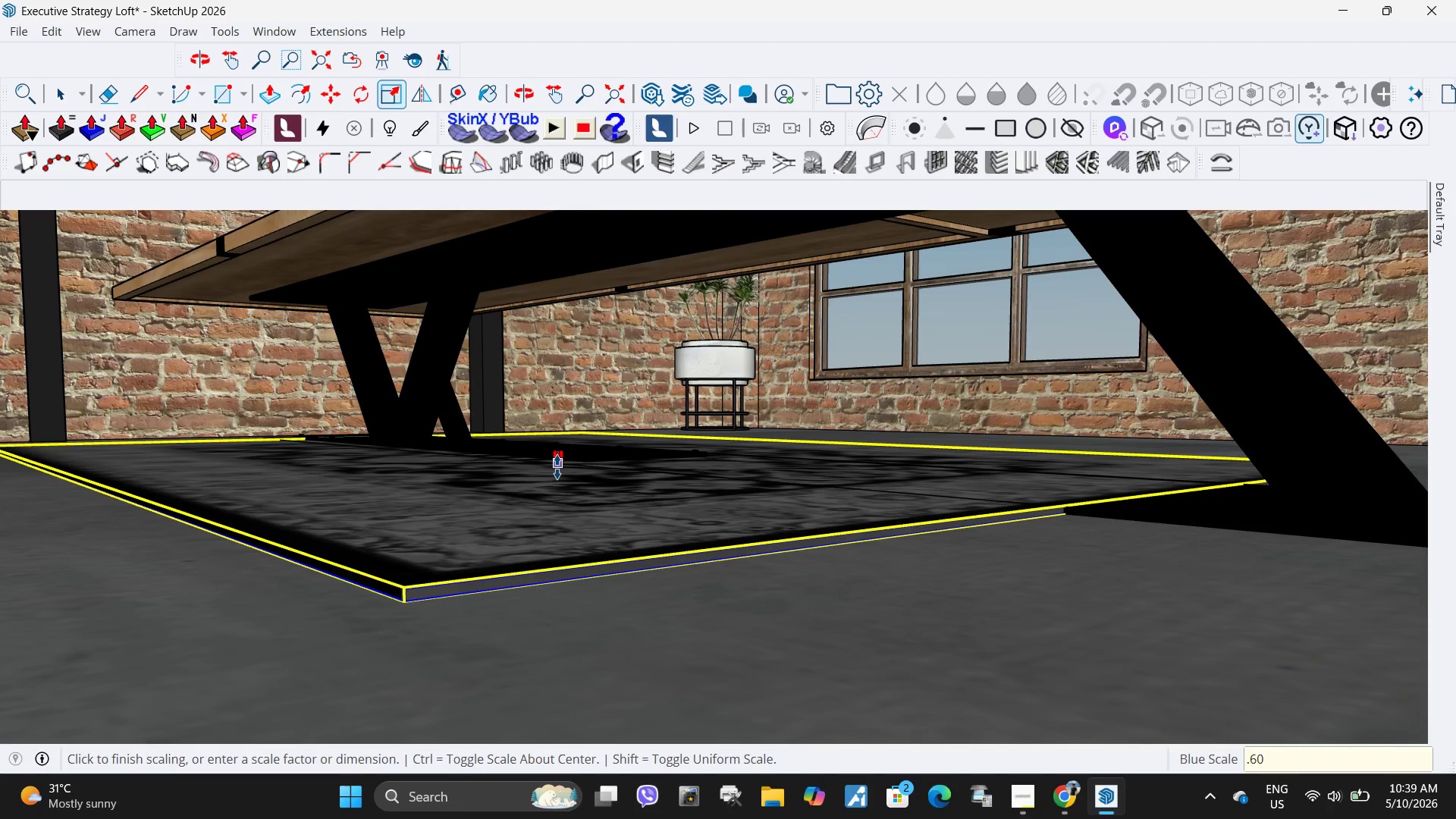 
key(Numpad0)
 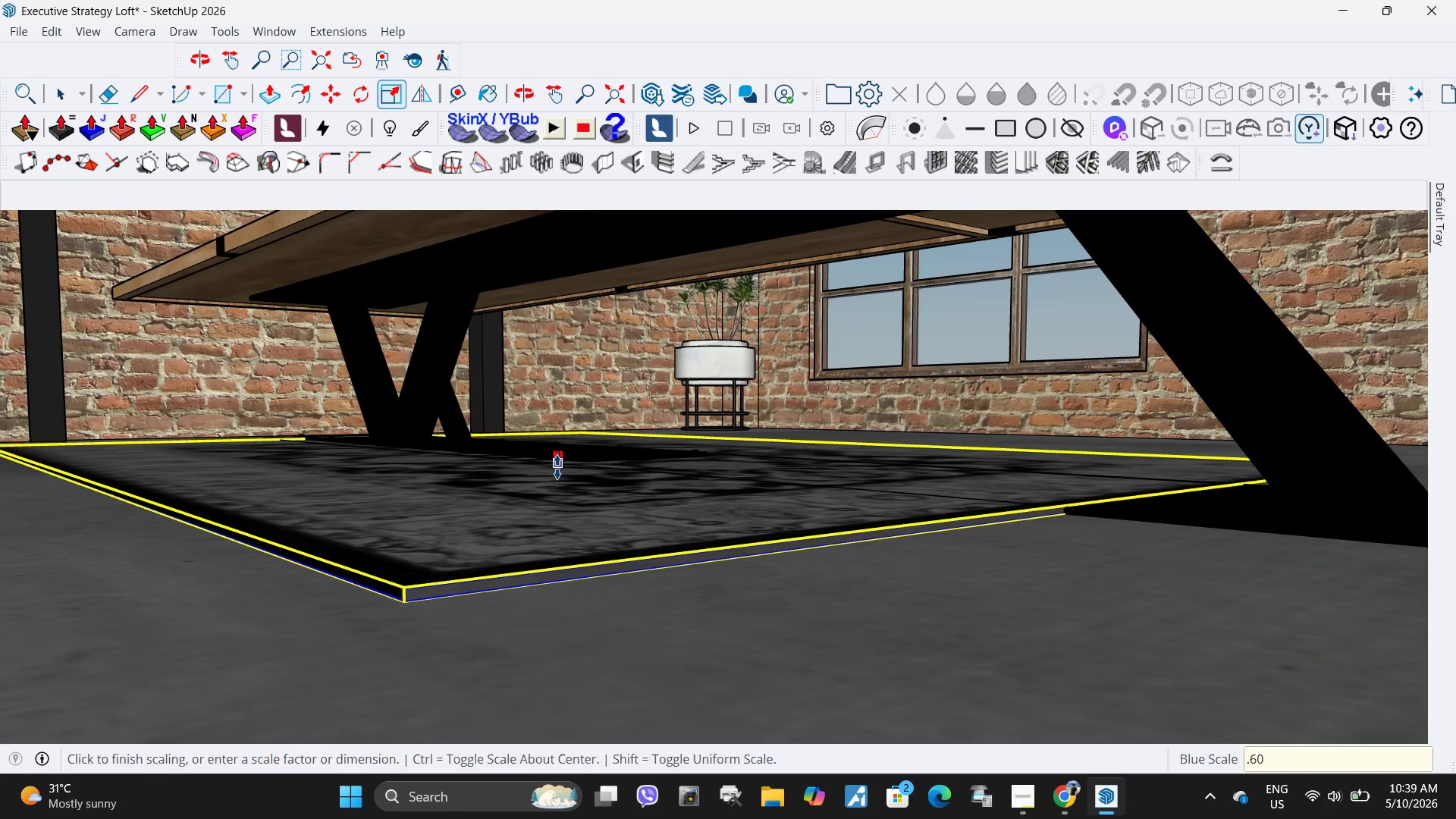 
key(NumpadEnter)
 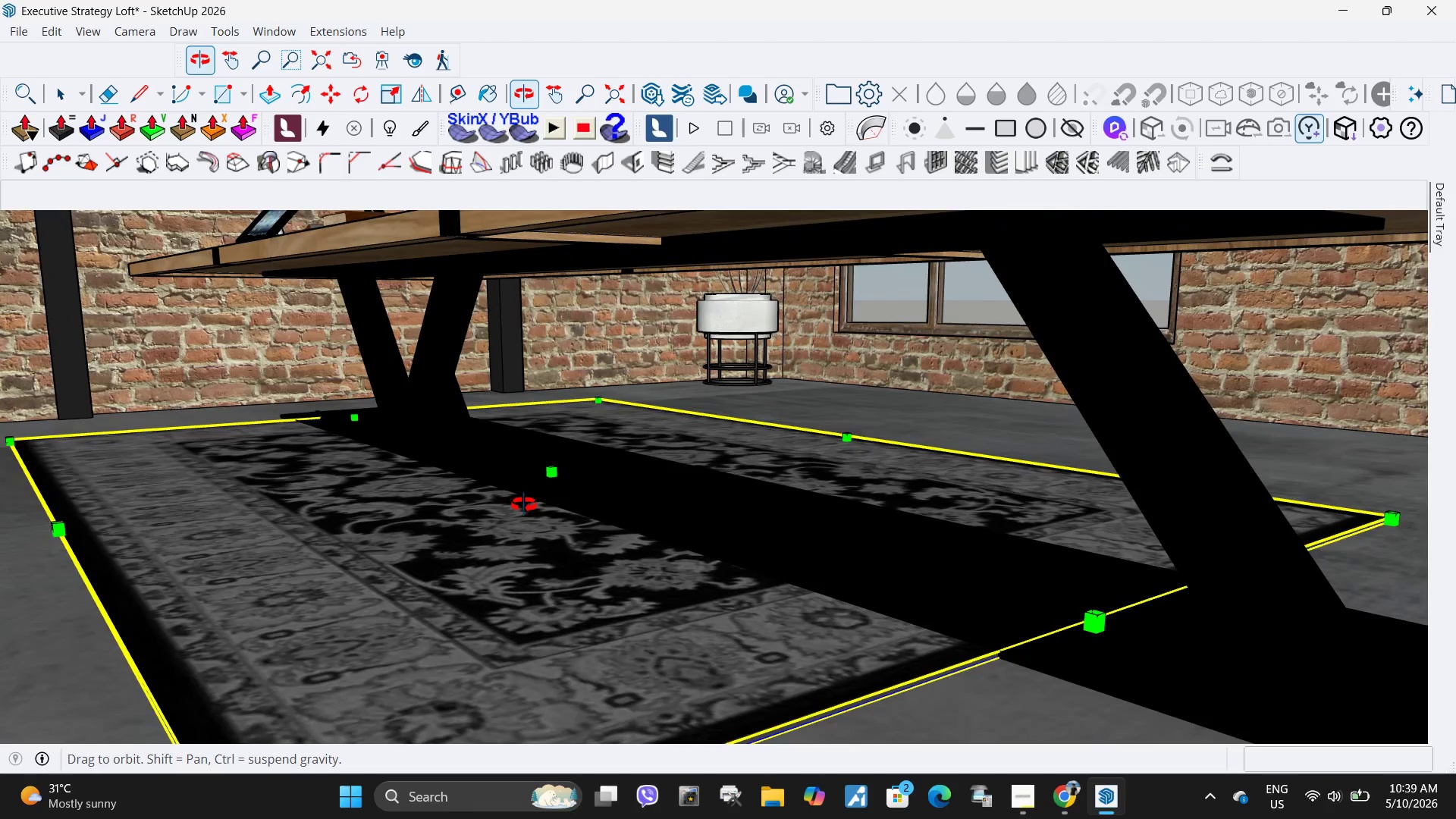 
scroll: coordinate [569, 475], scroll_direction: down, amount: 12.0
 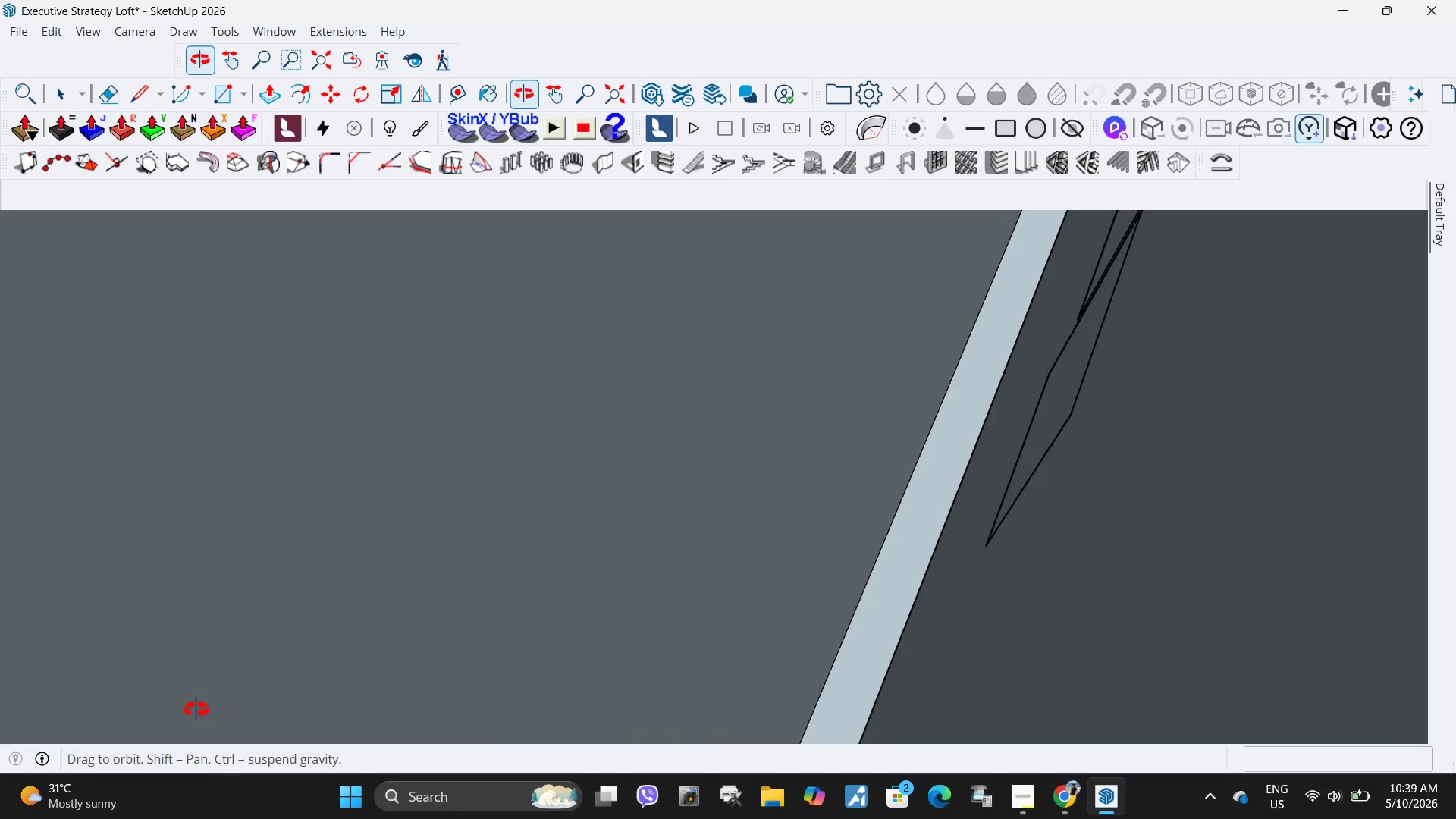 
key(H)
 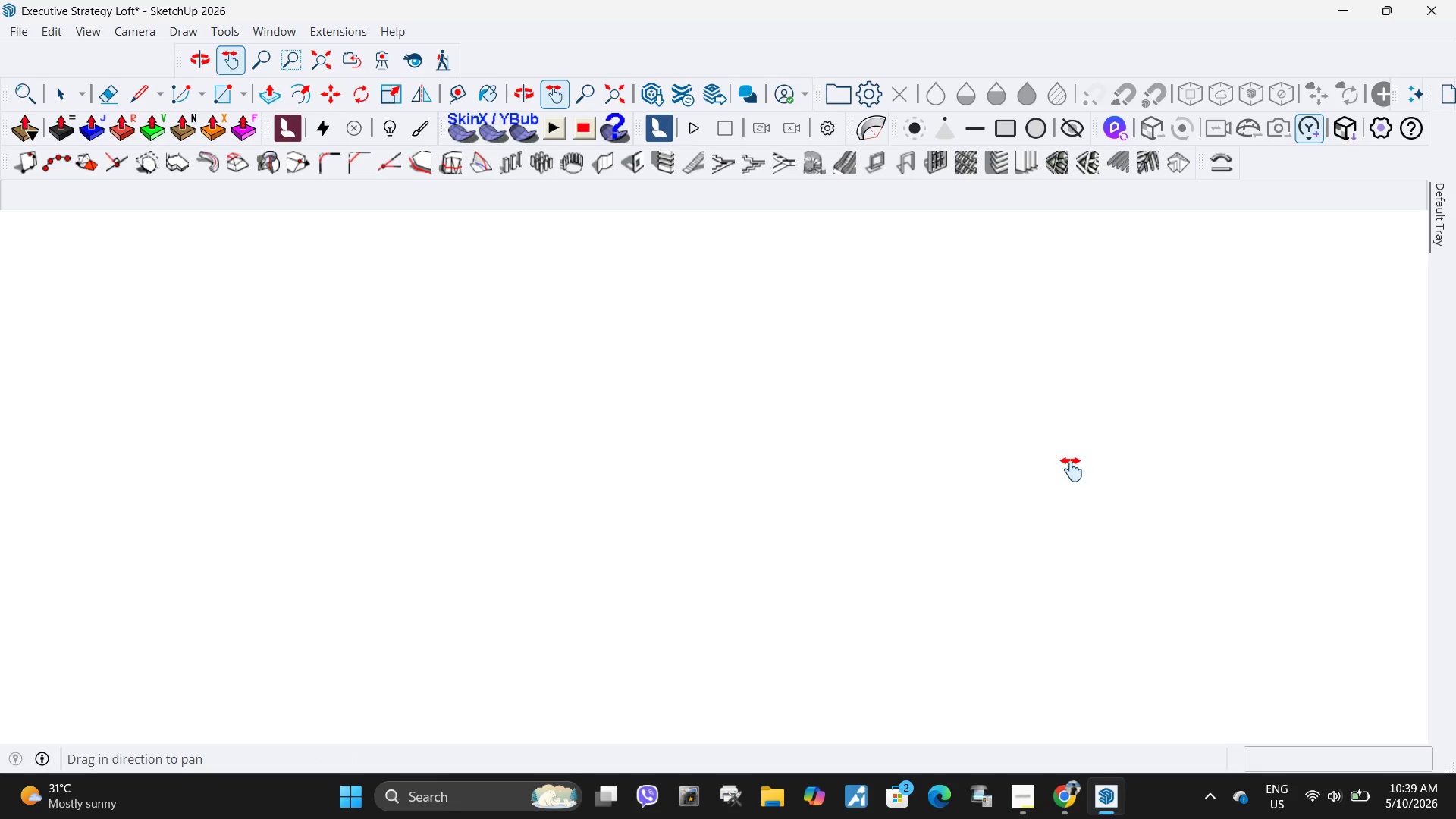 
left_click_drag(start_coordinate=[1240, 449], to_coordinate=[306, 469])
 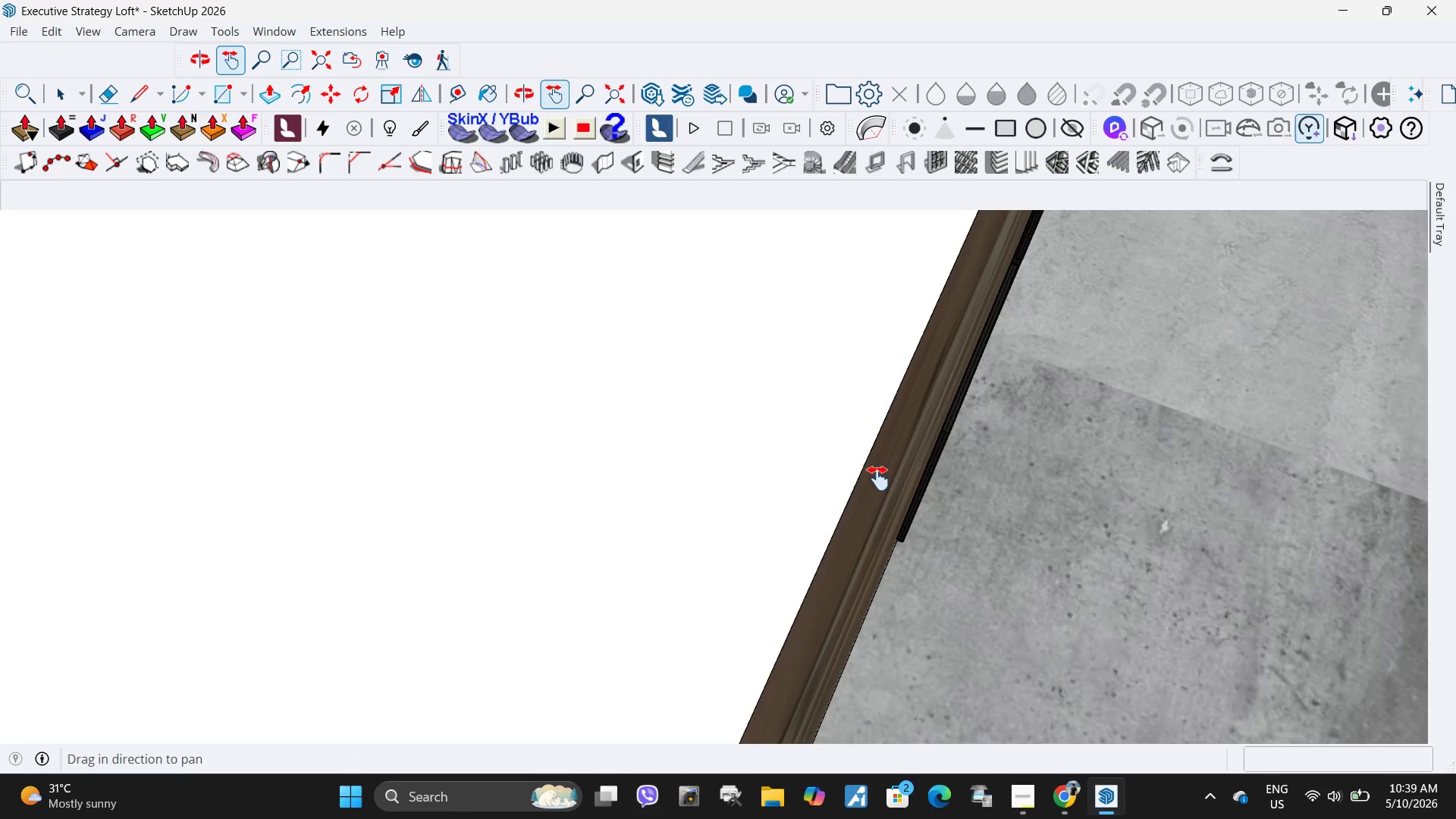 
scroll: coordinate [609, 433], scroll_direction: down, amount: 20.0
 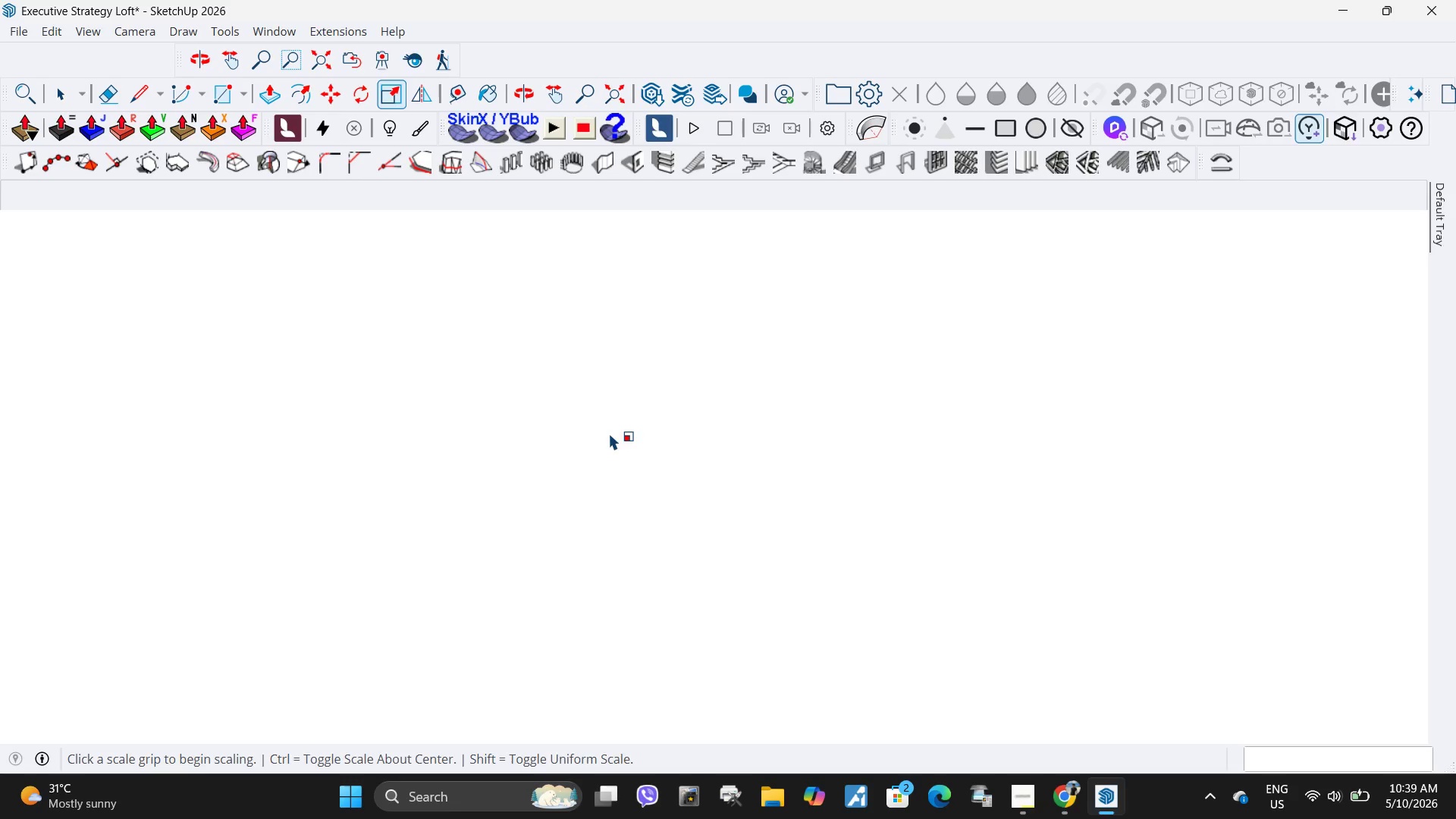 
left_click_drag(start_coordinate=[980, 482], to_coordinate=[357, 450])
 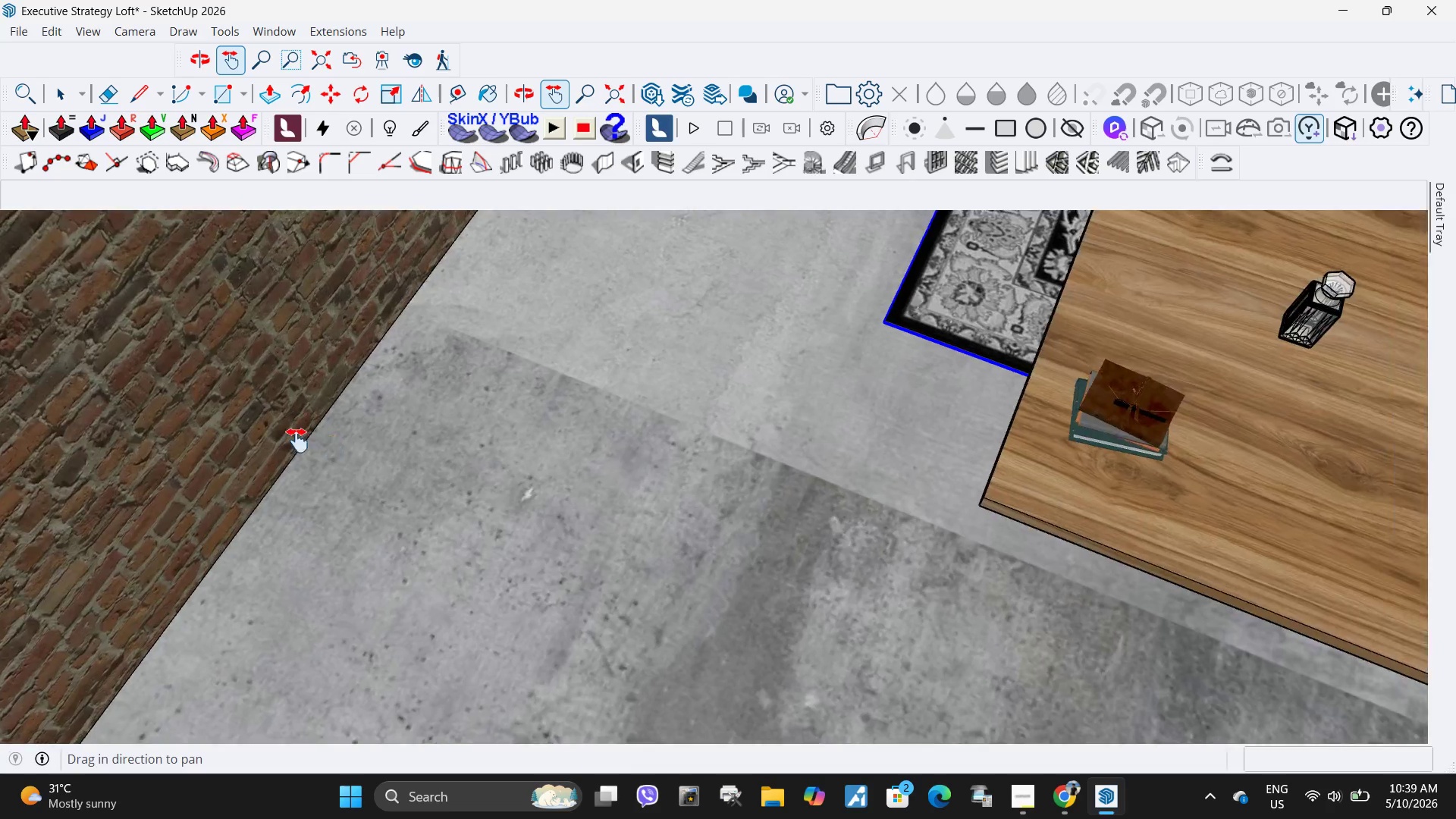 
key(Space)
 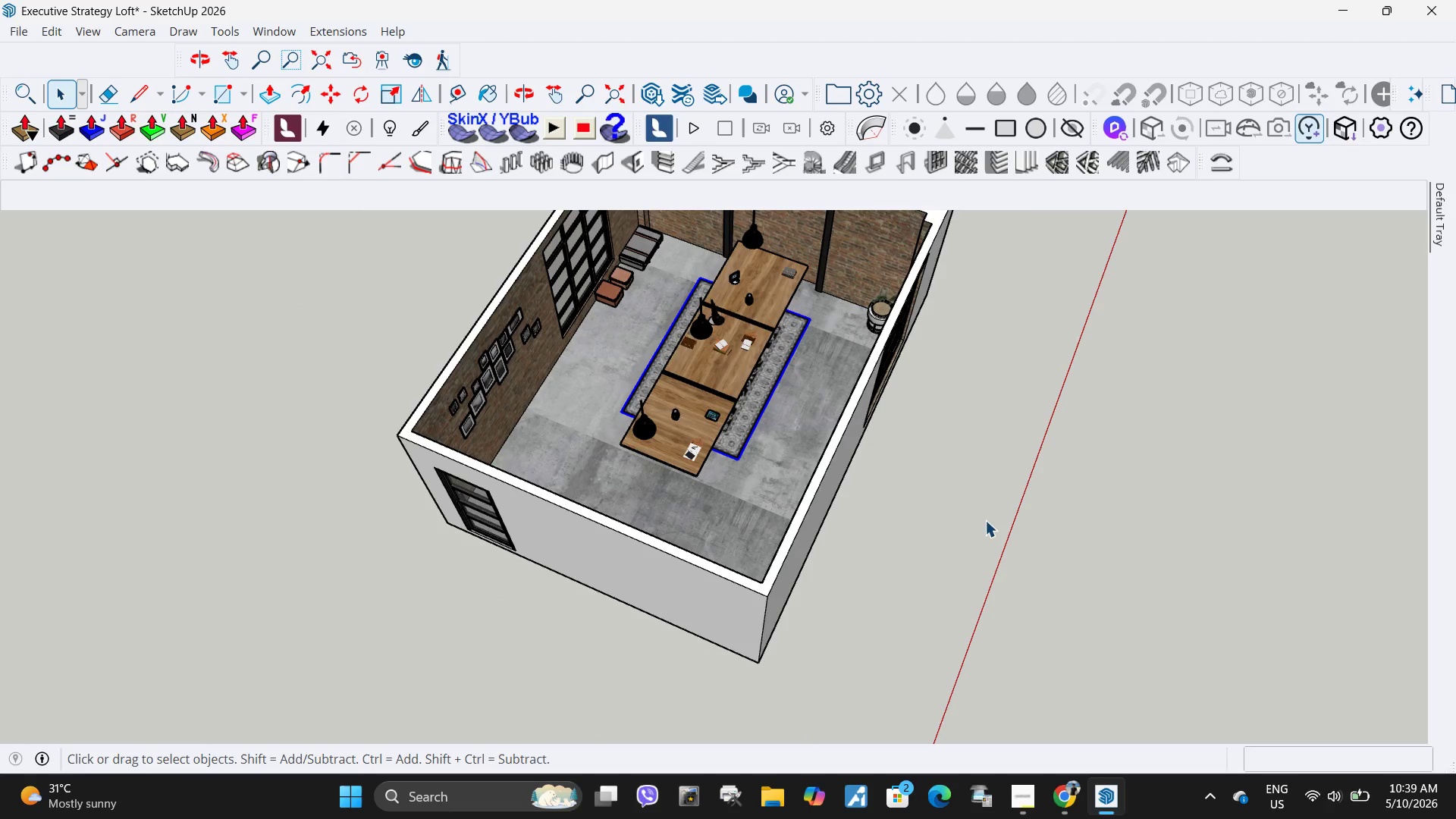 
key(Escape)
 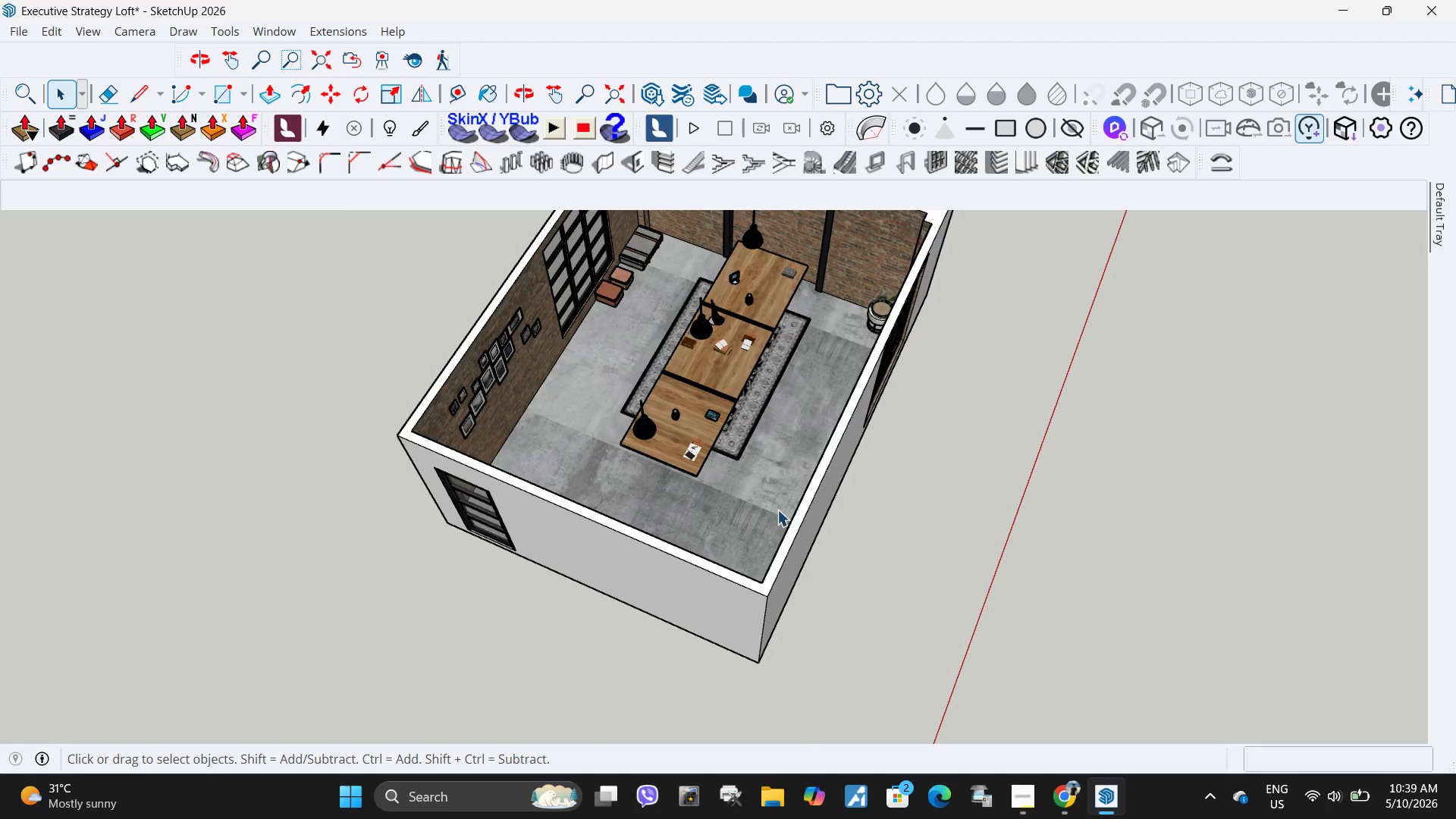 
scroll: coordinate [583, 423], scroll_direction: down, amount: 18.0
 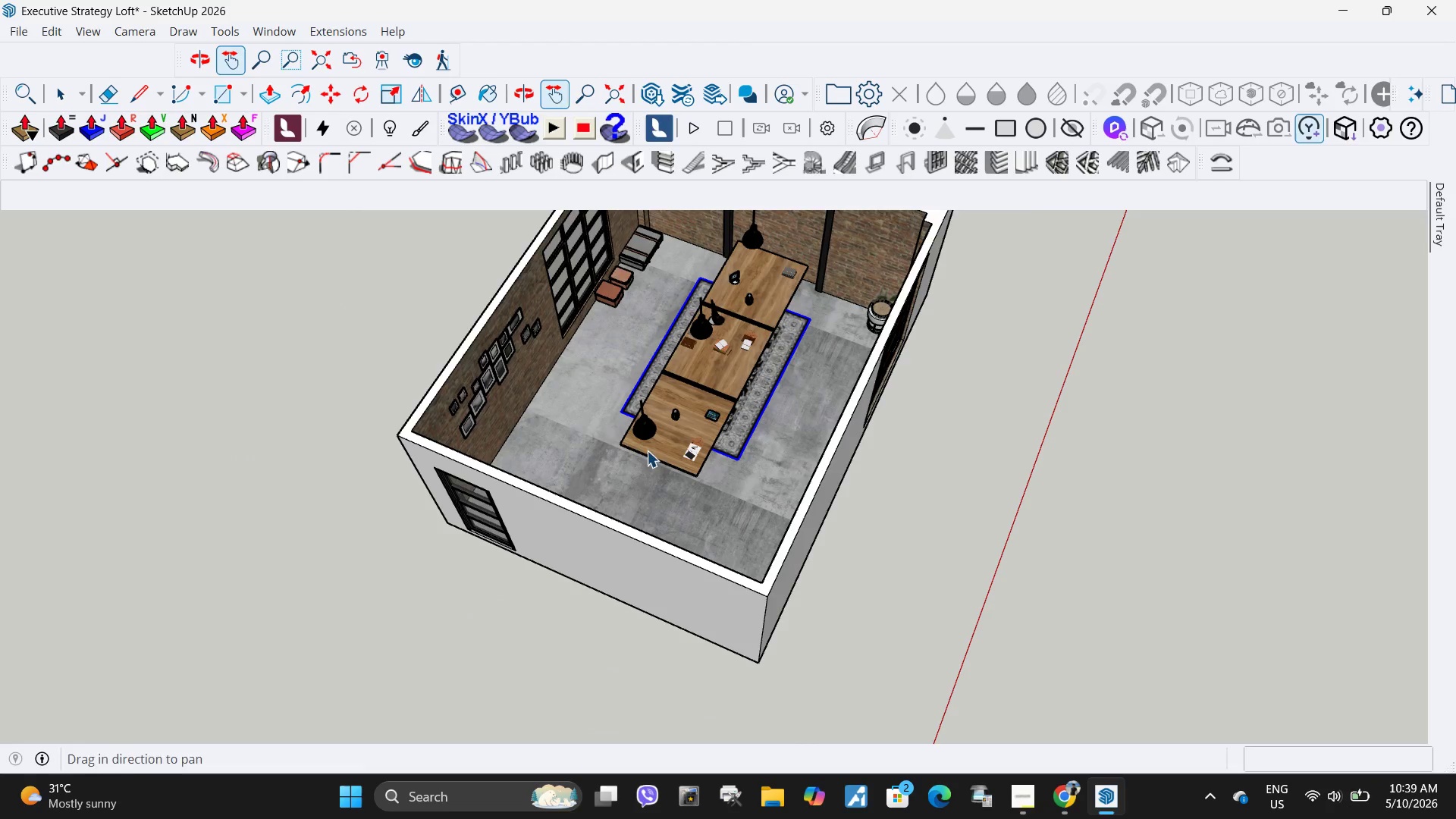 
key(H)
 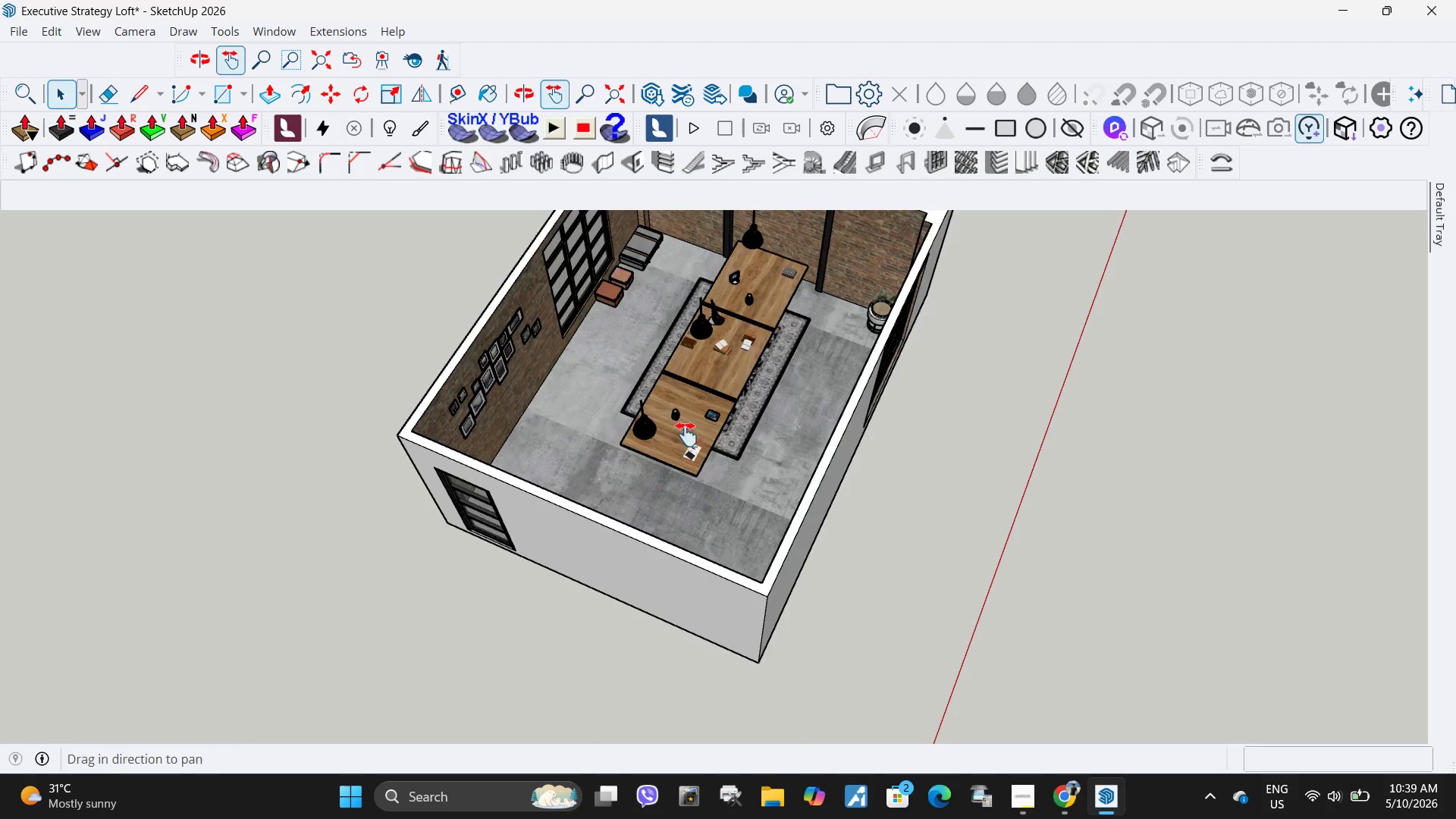 
left_click_drag(start_coordinate=[686, 435], to_coordinate=[654, 546])
 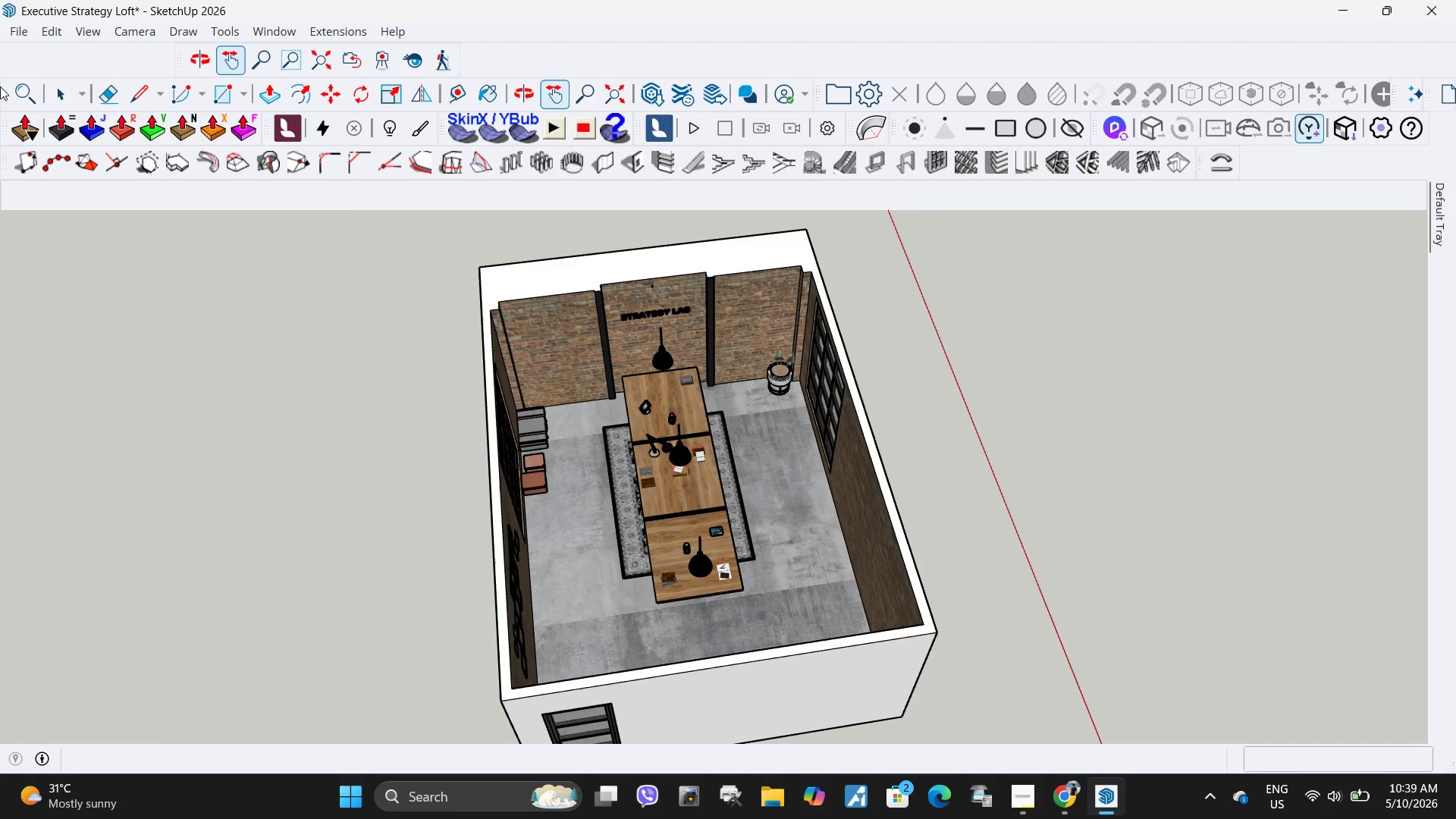 
left_click([25, 35])
 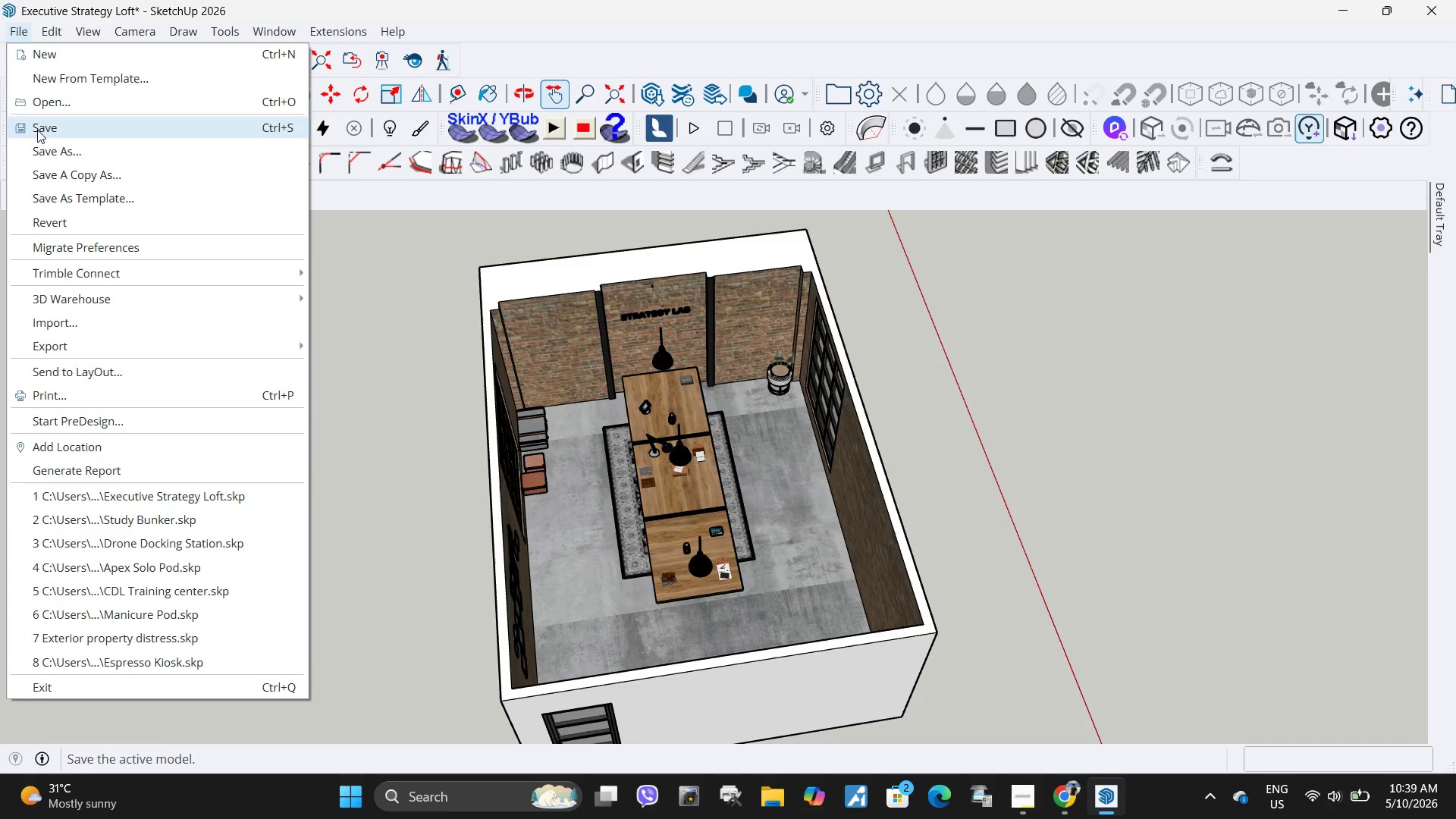 
left_click([38, 130])
 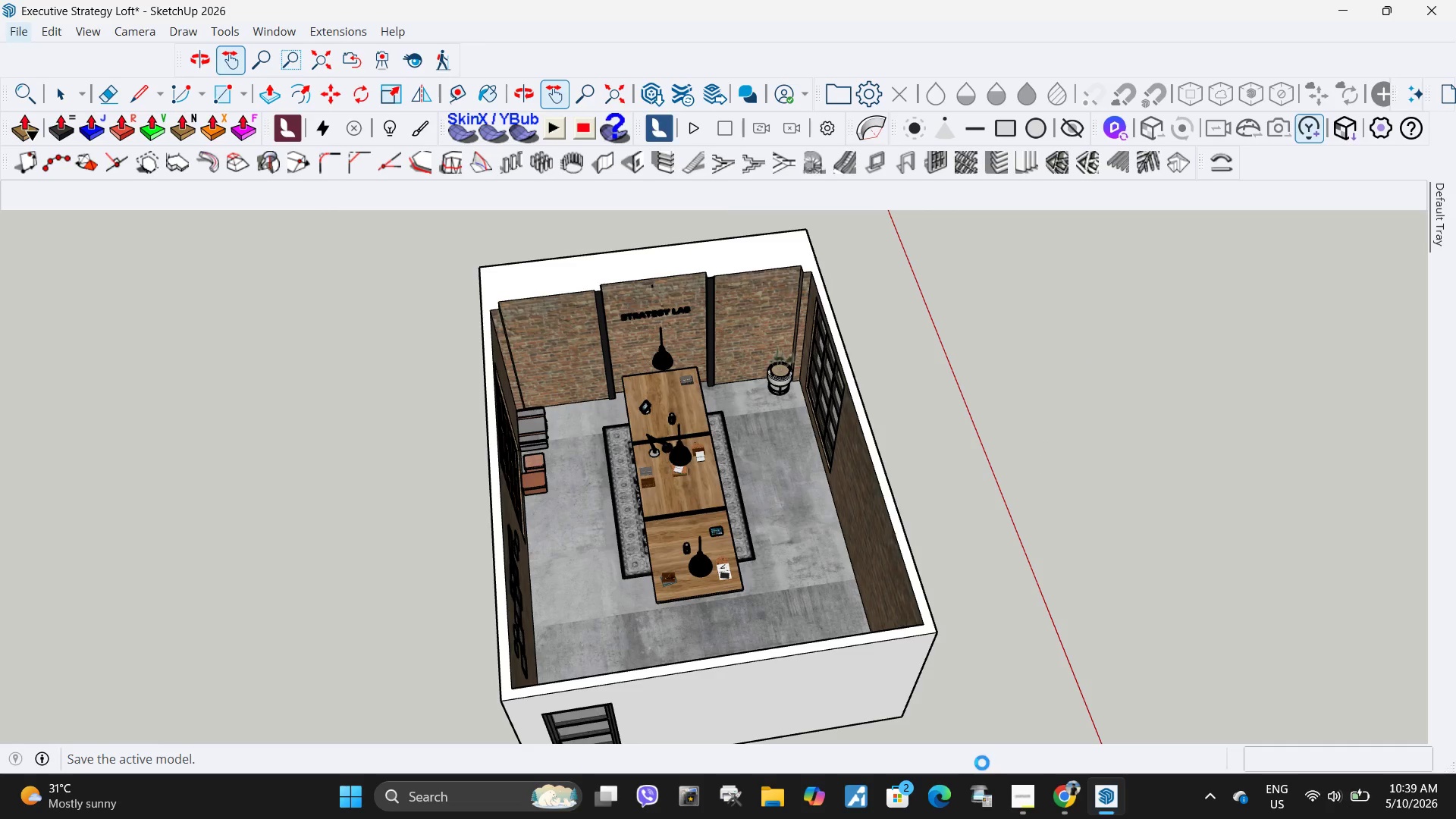 
left_click([1020, 808])